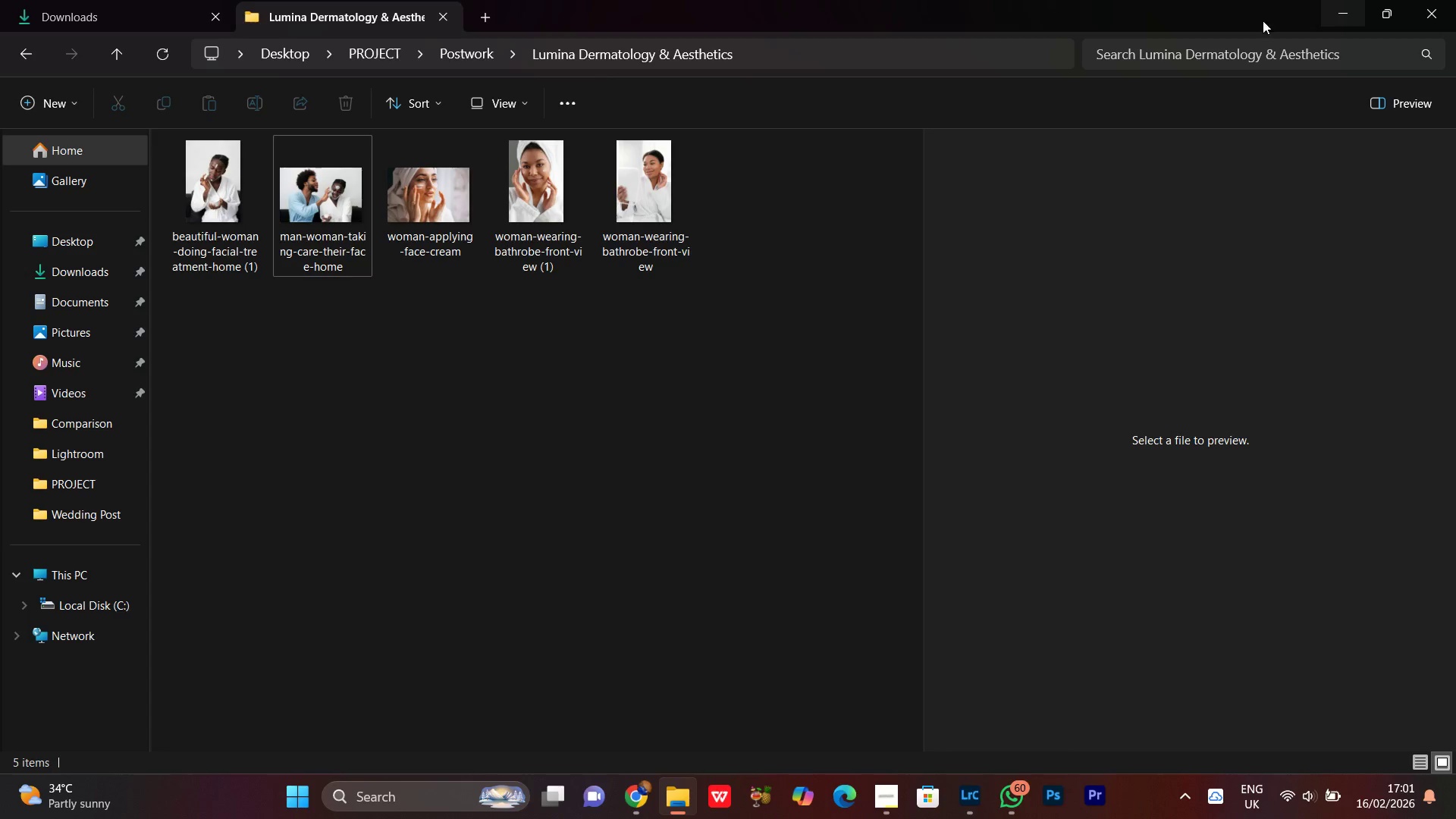 
left_click([1338, 11])
 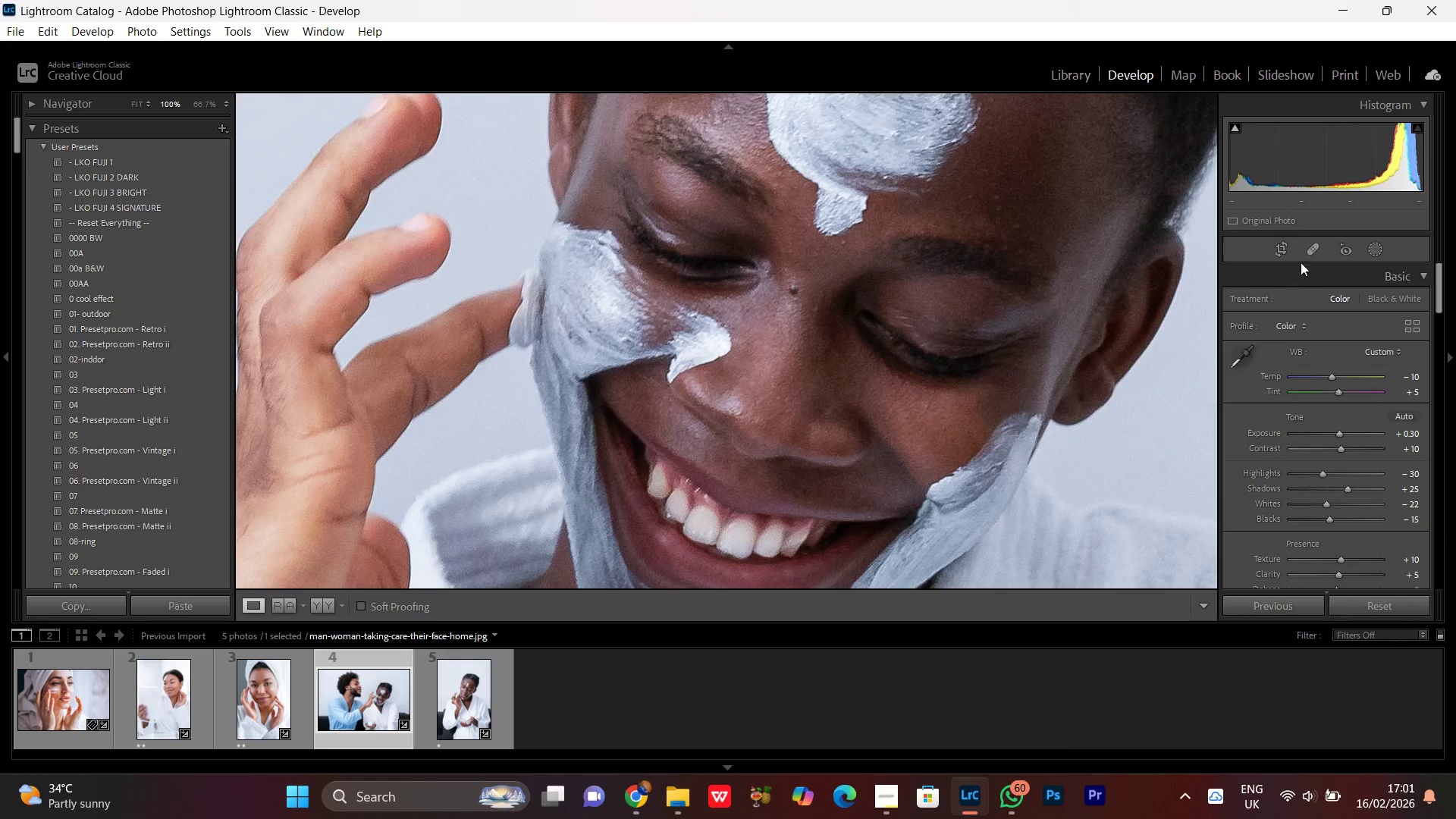 
left_click([1314, 250])
 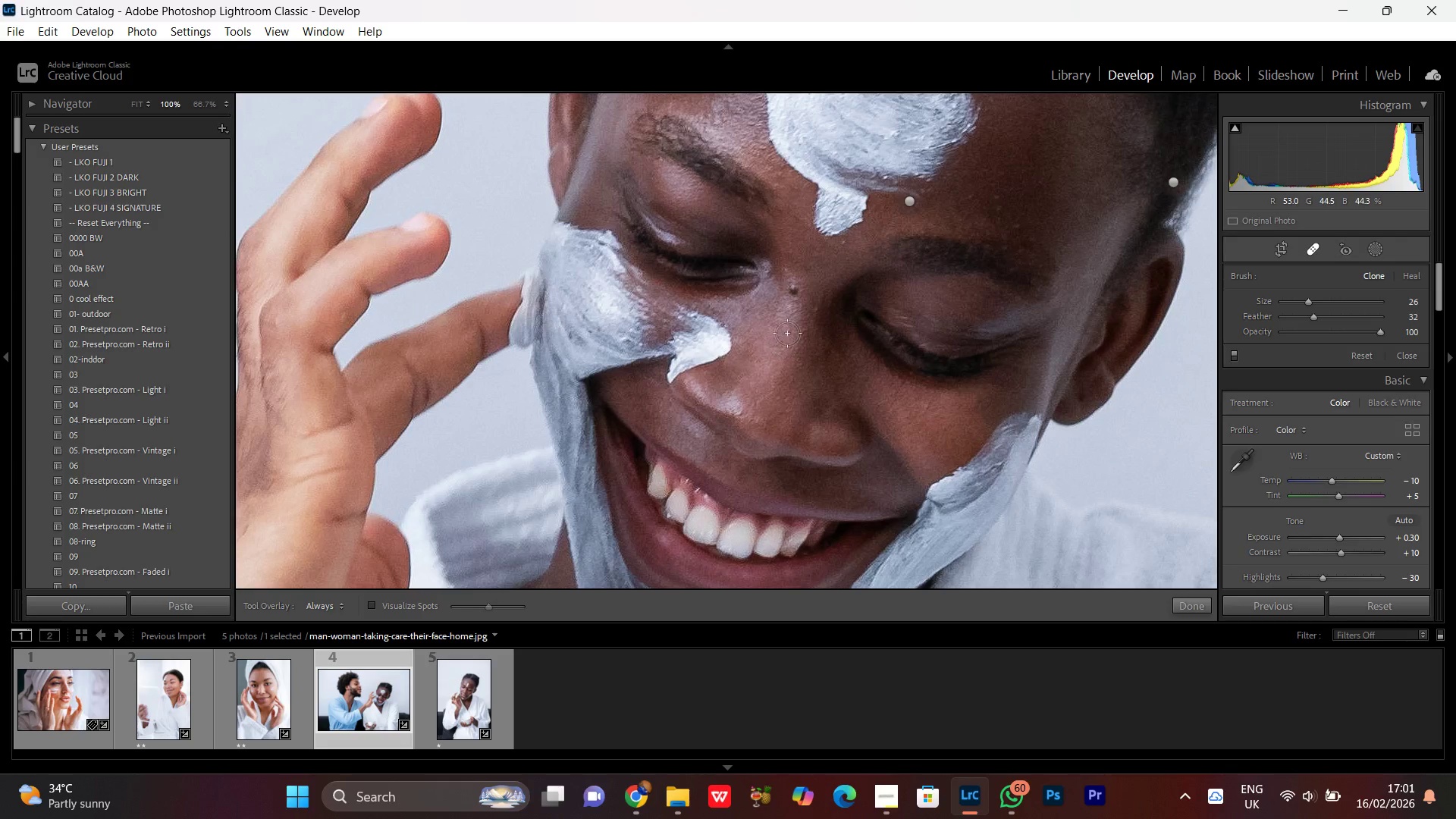 
scroll: coordinate [791, 289], scroll_direction: down, amount: 4.0
 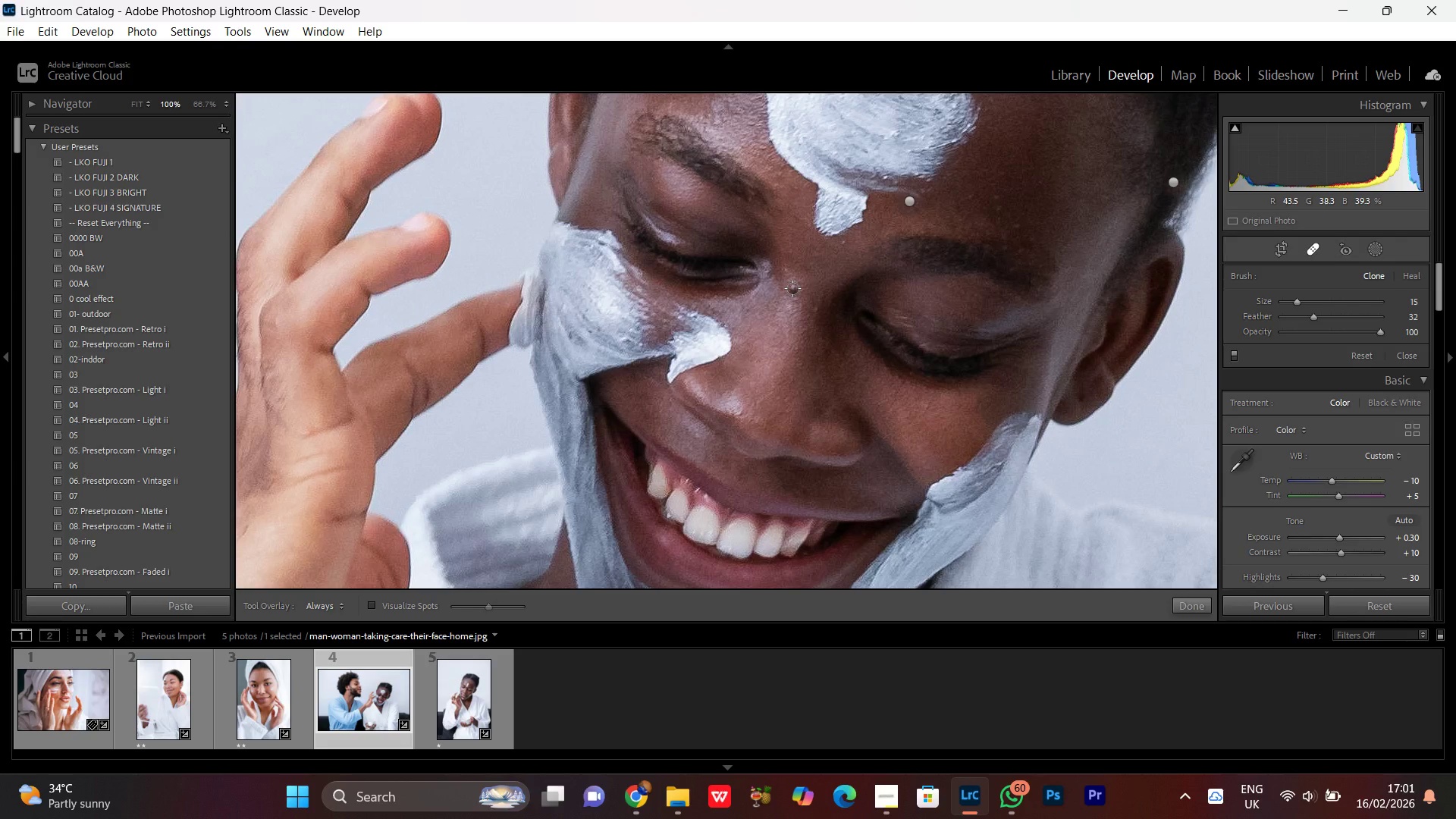 
left_click([792, 288])
 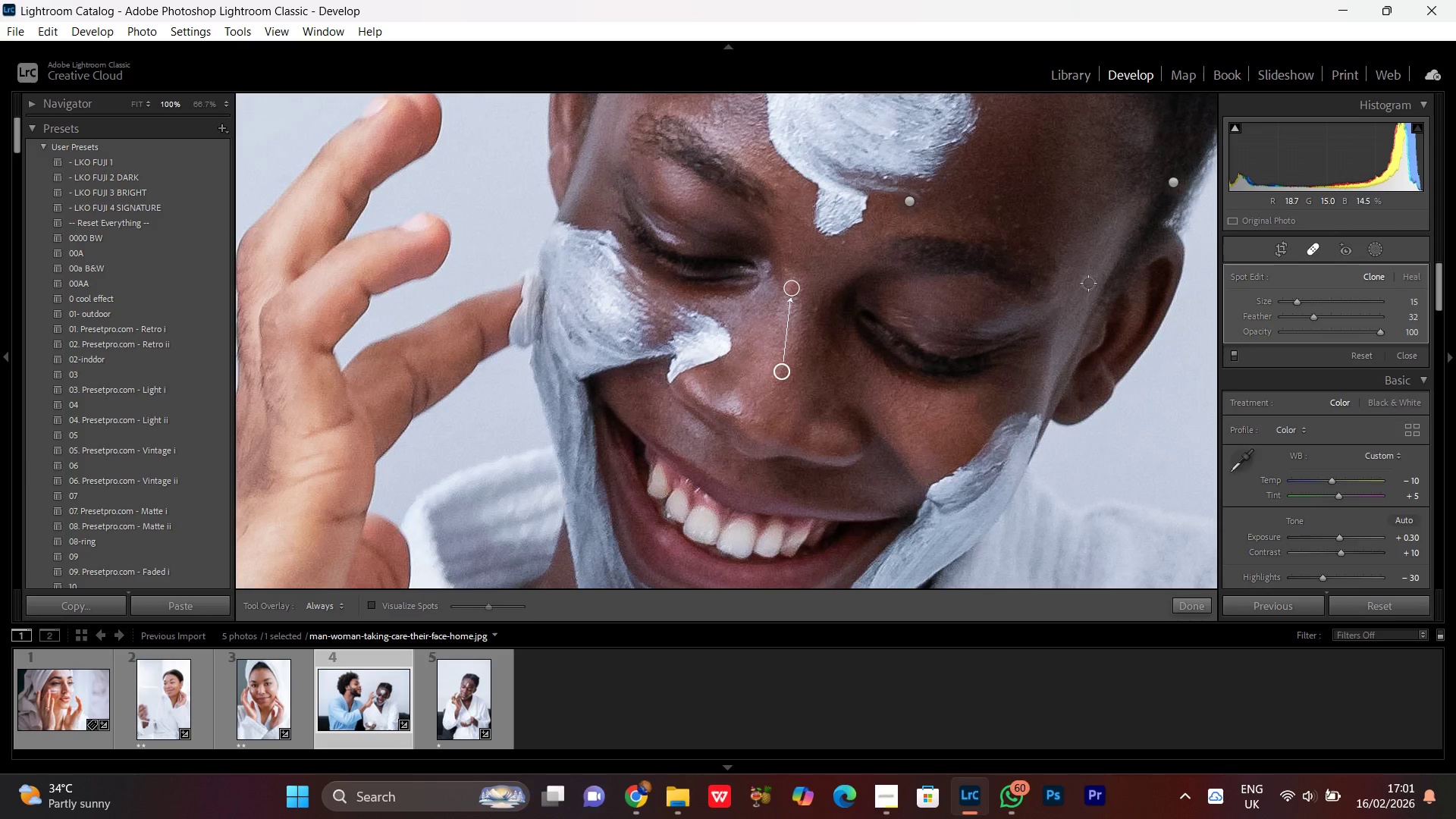 
left_click([1315, 251])
 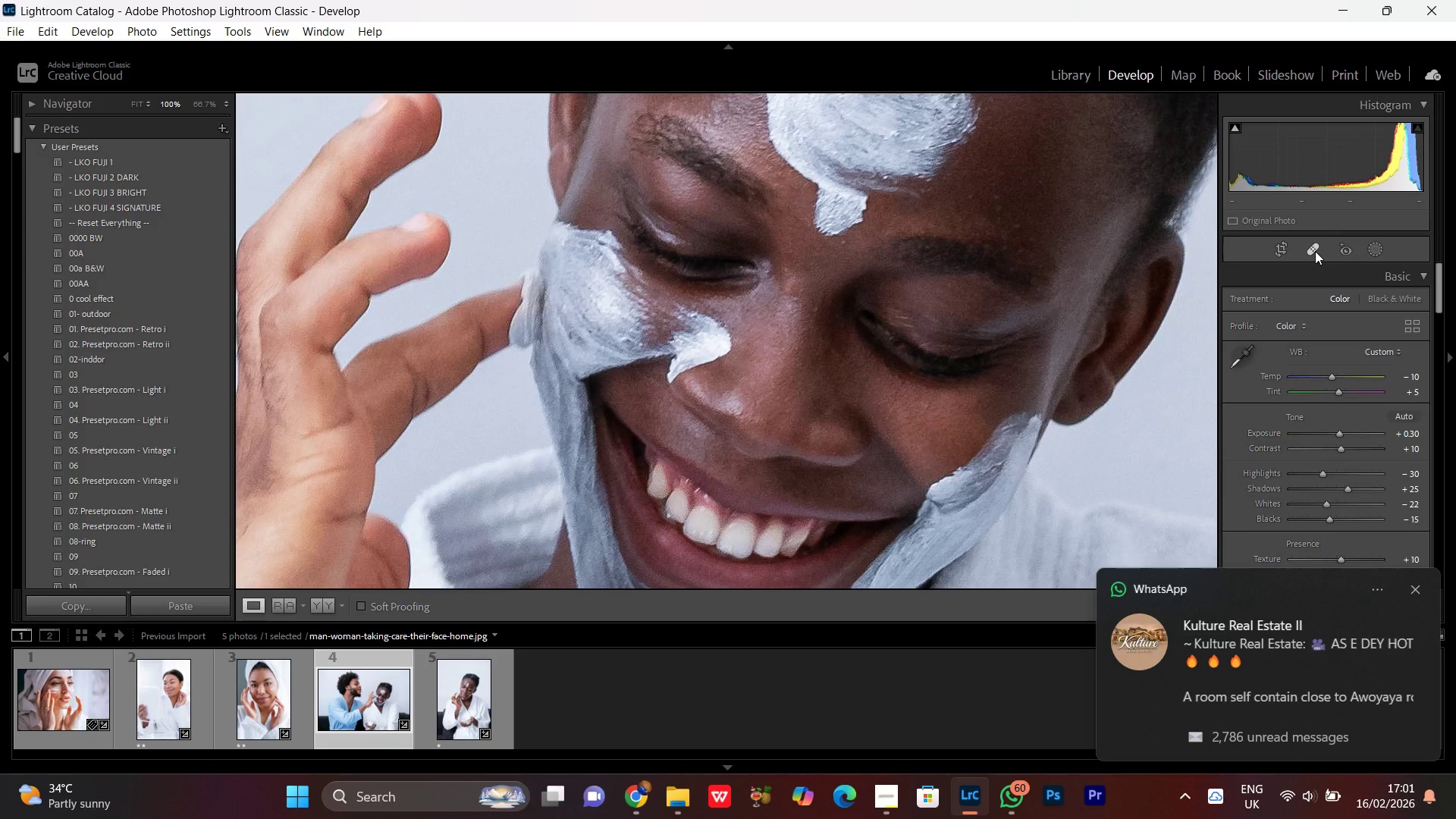 
left_click([1310, 250])
 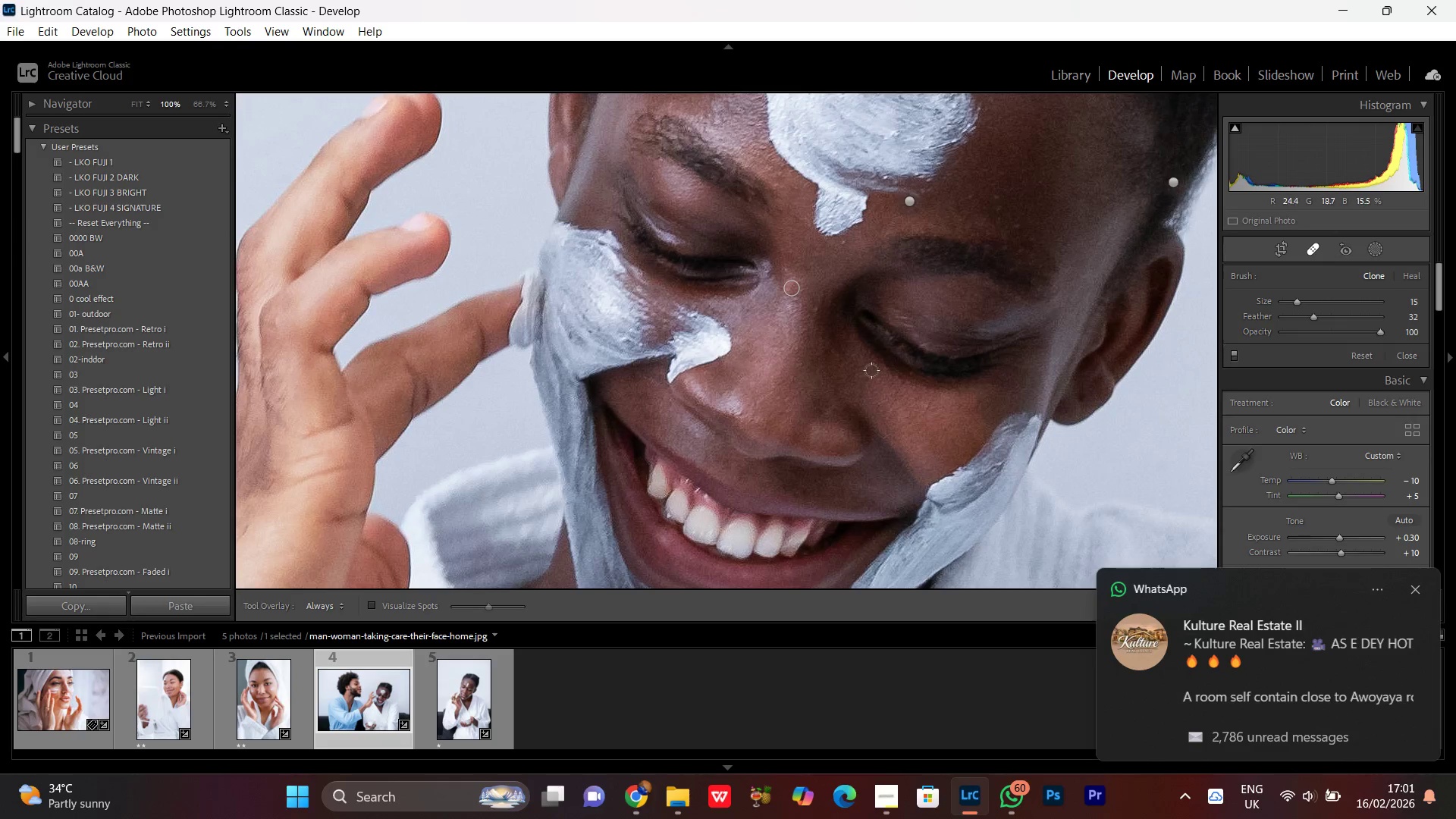 
hold_key(key=Space, duration=1.52)
 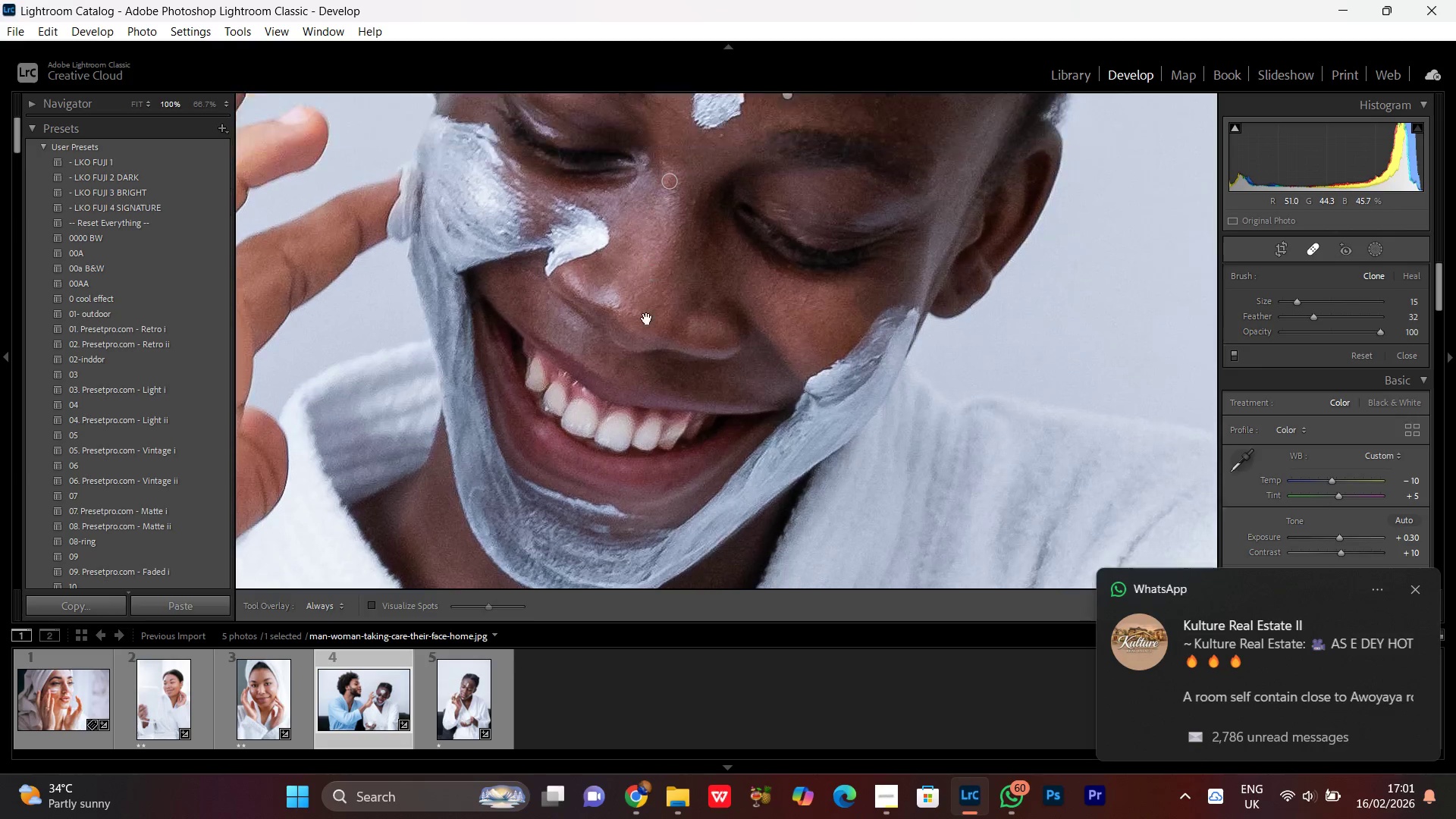 
left_click_drag(start_coordinate=[927, 457], to_coordinate=[805, 177])
 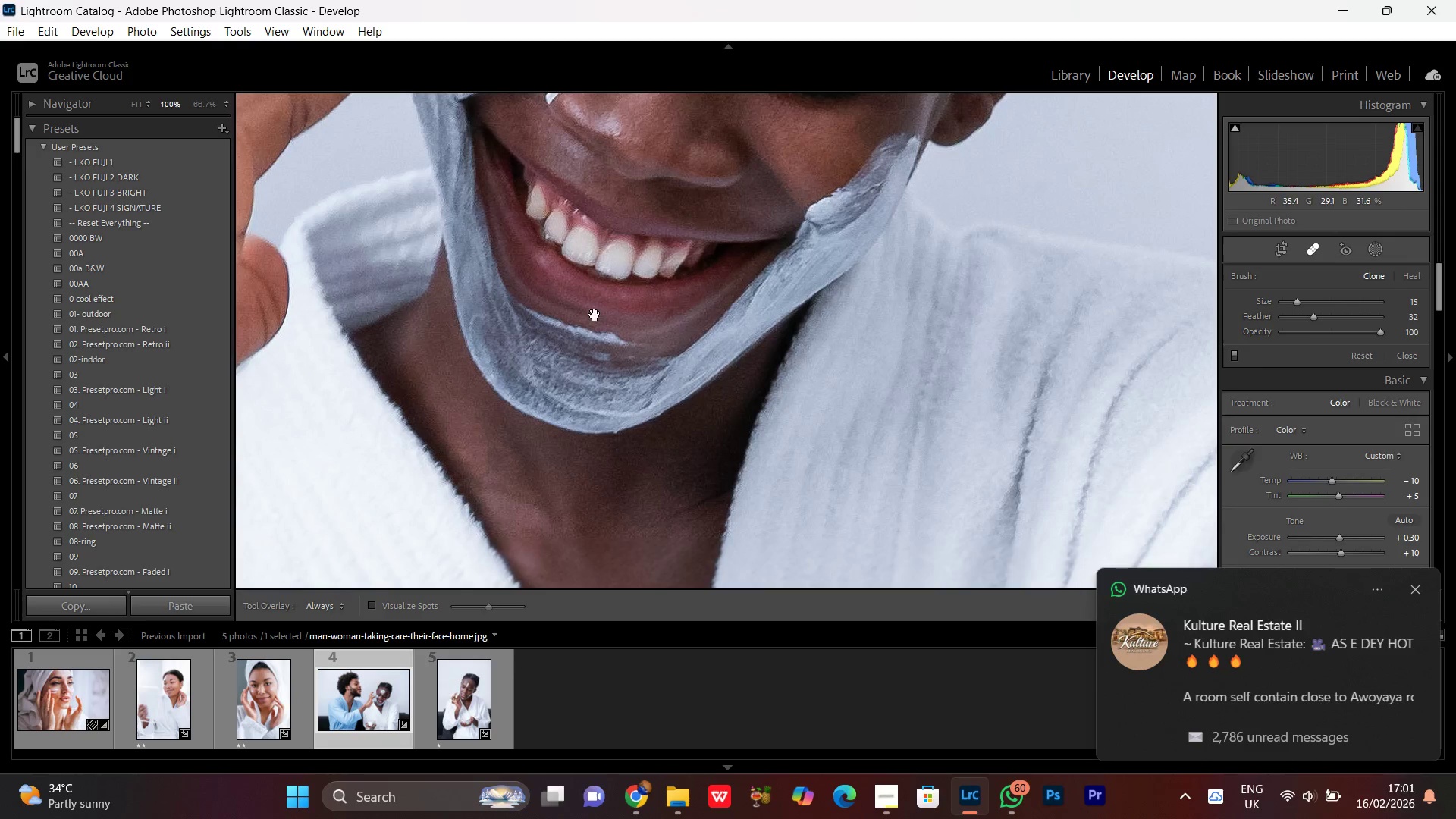 
left_click_drag(start_coordinate=[595, 315], to_coordinate=[594, 410])
 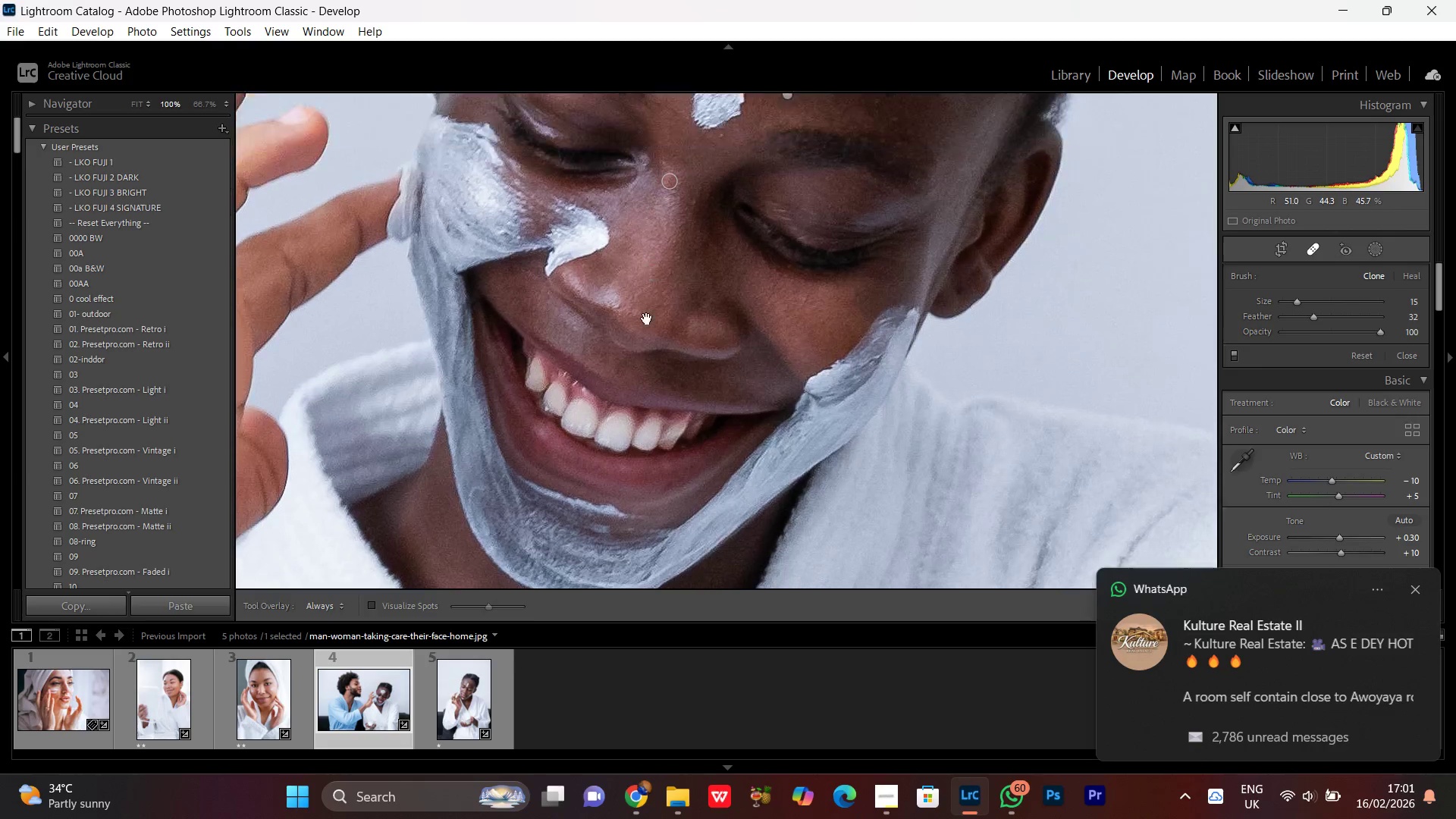 
hold_key(key=Space, duration=1.53)
 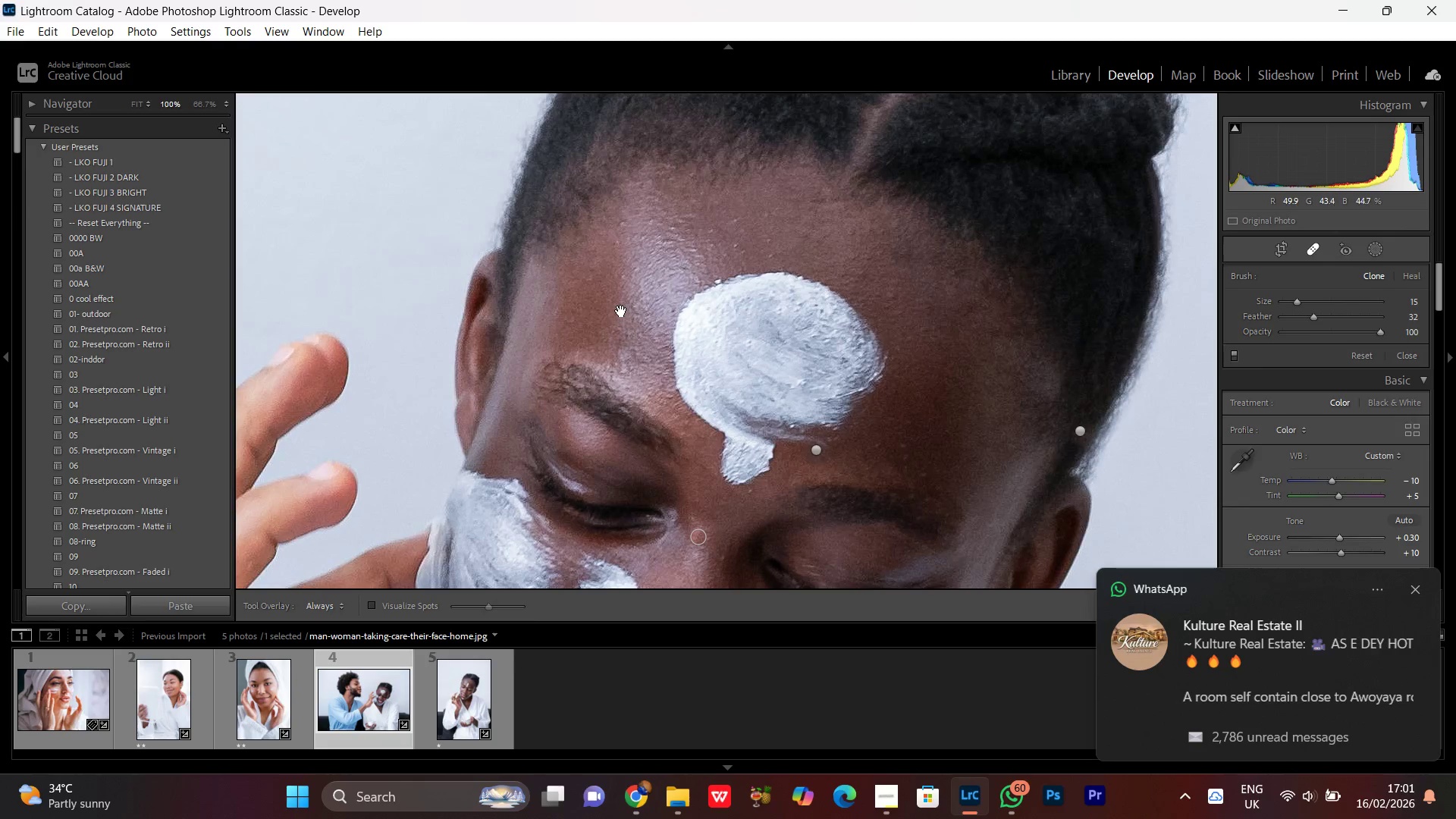 
left_click_drag(start_coordinate=[653, 121], to_coordinate=[625, 429])
 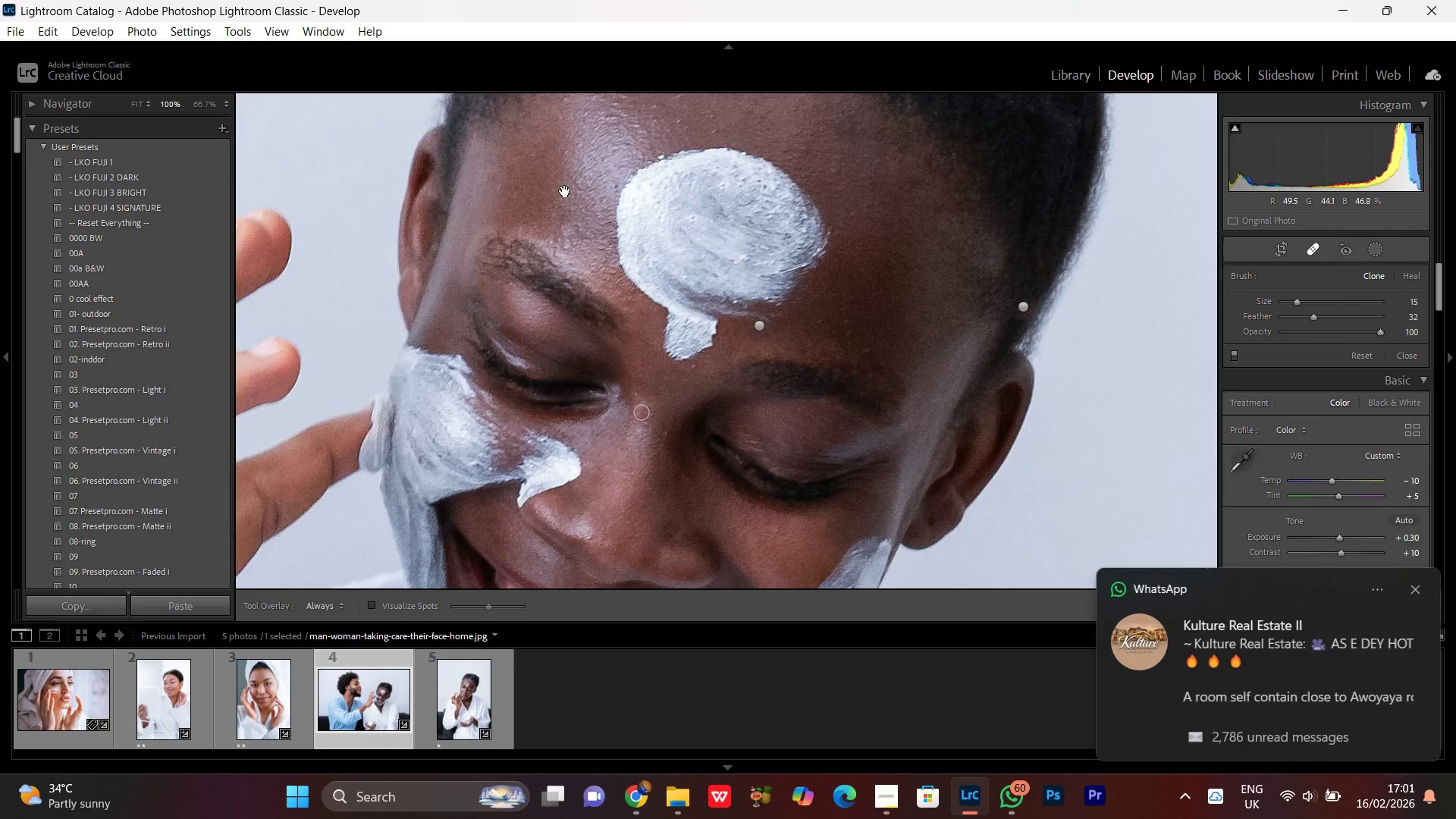 
left_click_drag(start_coordinate=[565, 191], to_coordinate=[622, 315])
 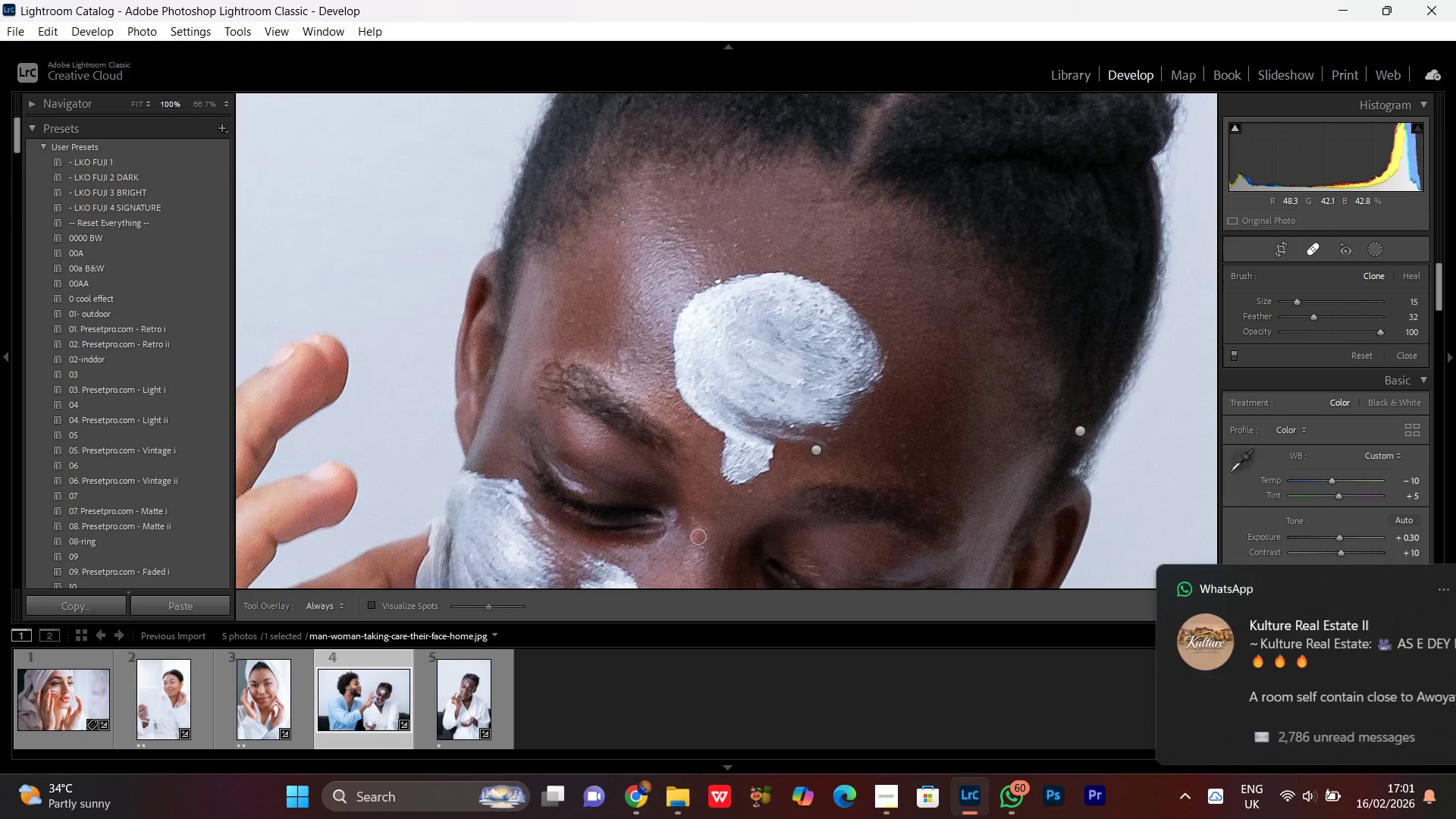 
hold_key(key=Space, duration=0.7)
 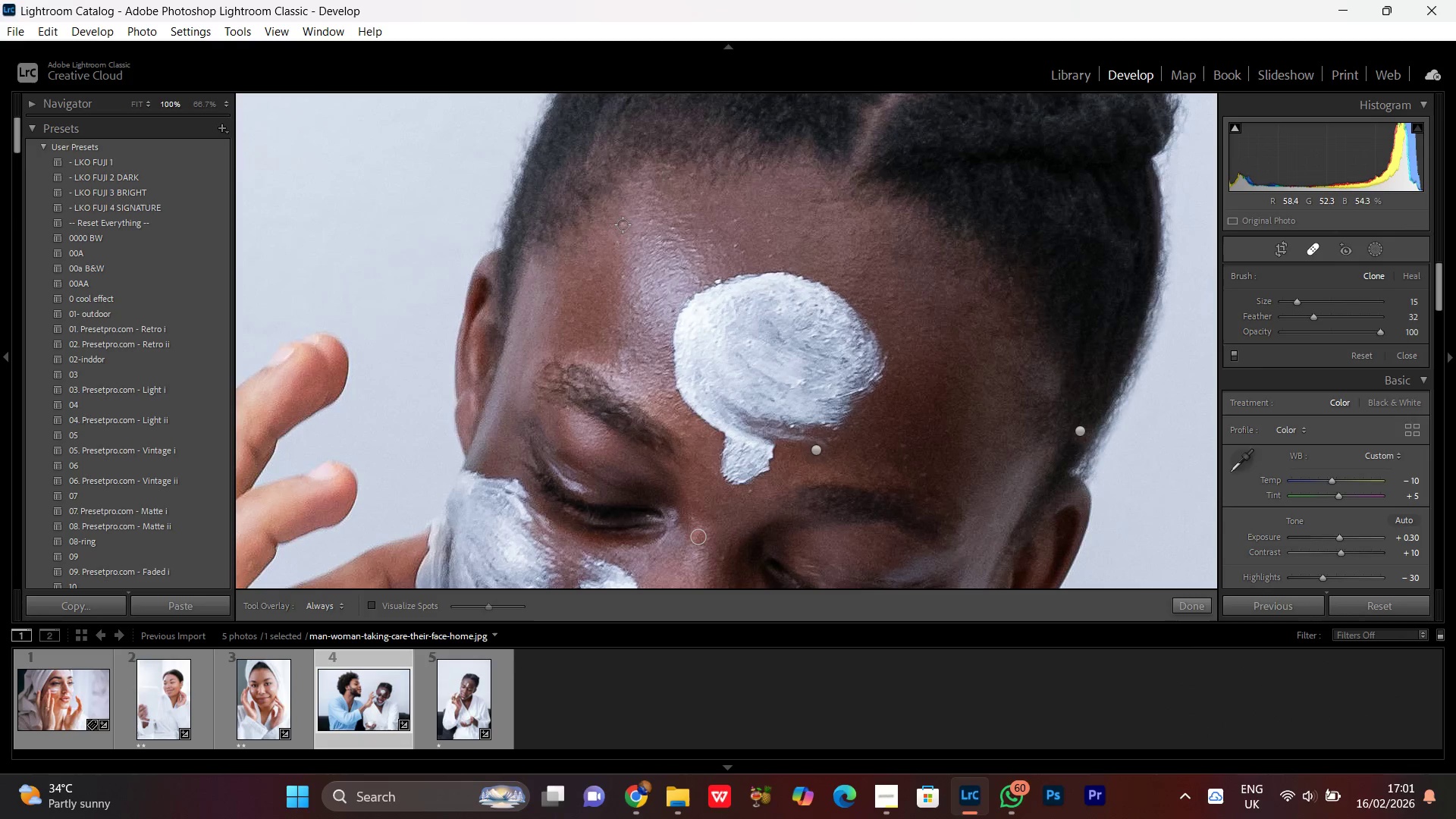 
scroll: coordinate [623, 226], scroll_direction: up, amount: 1.0
 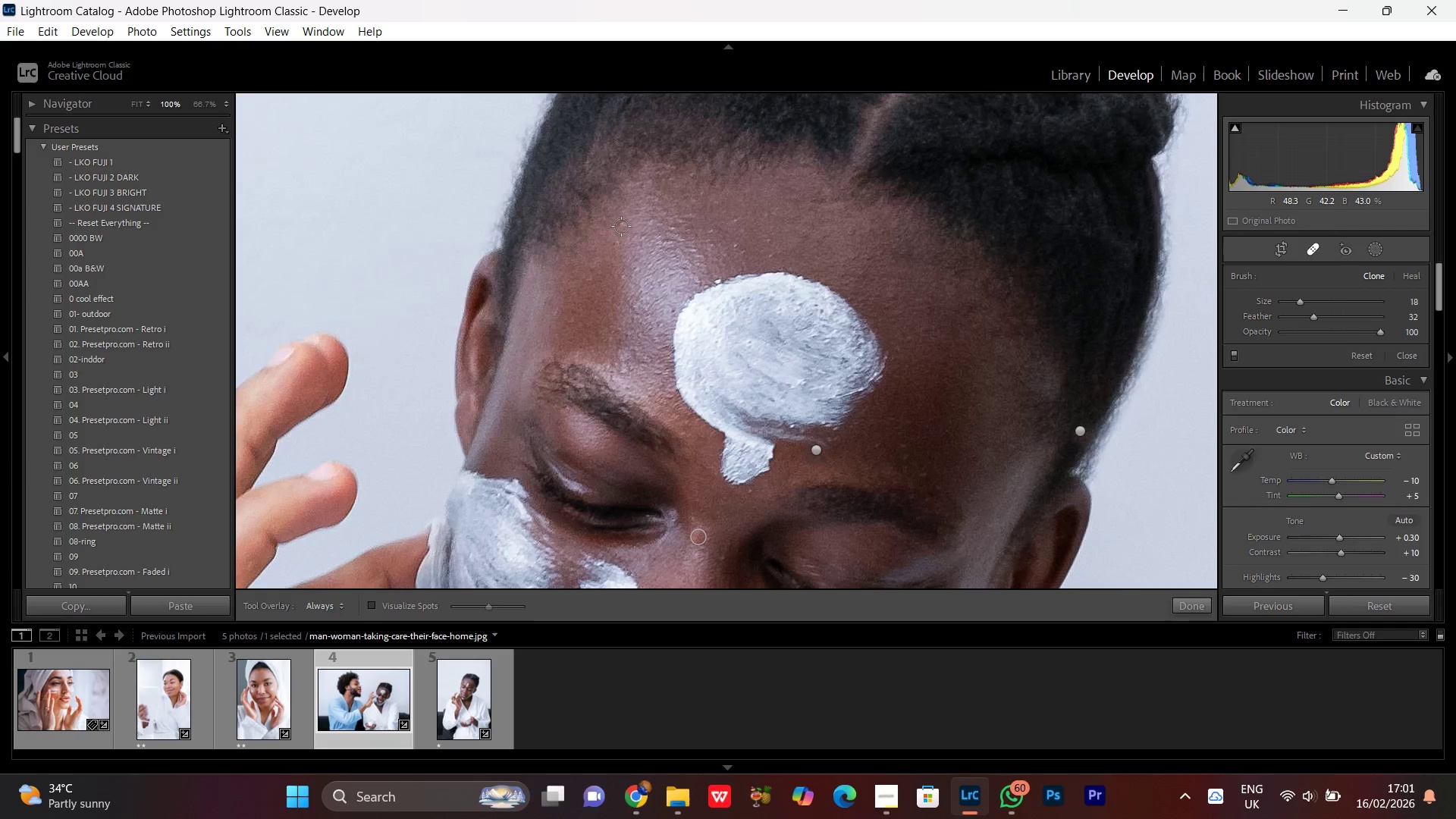 
left_click([621, 226])
 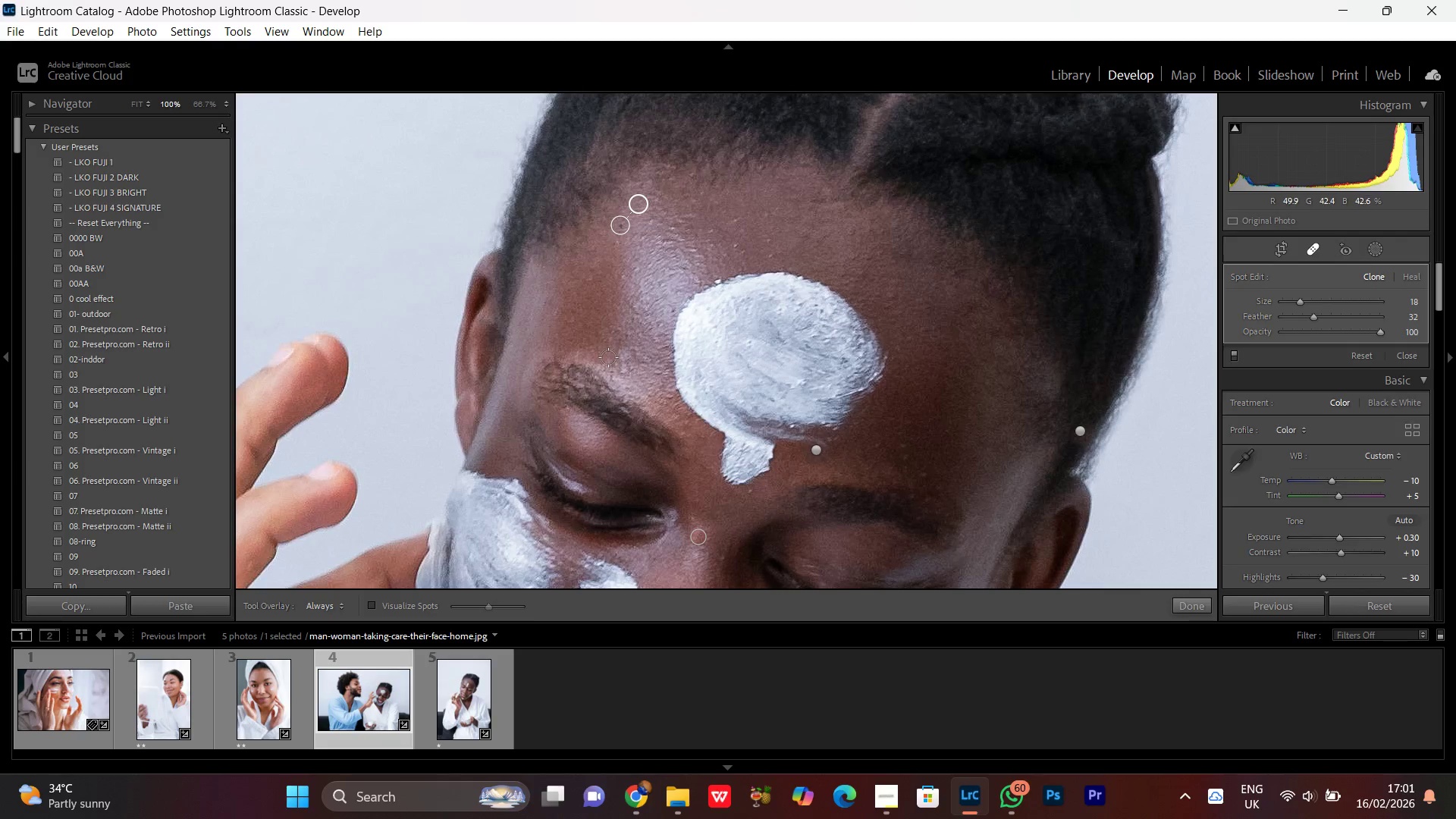 
wait(5.11)
 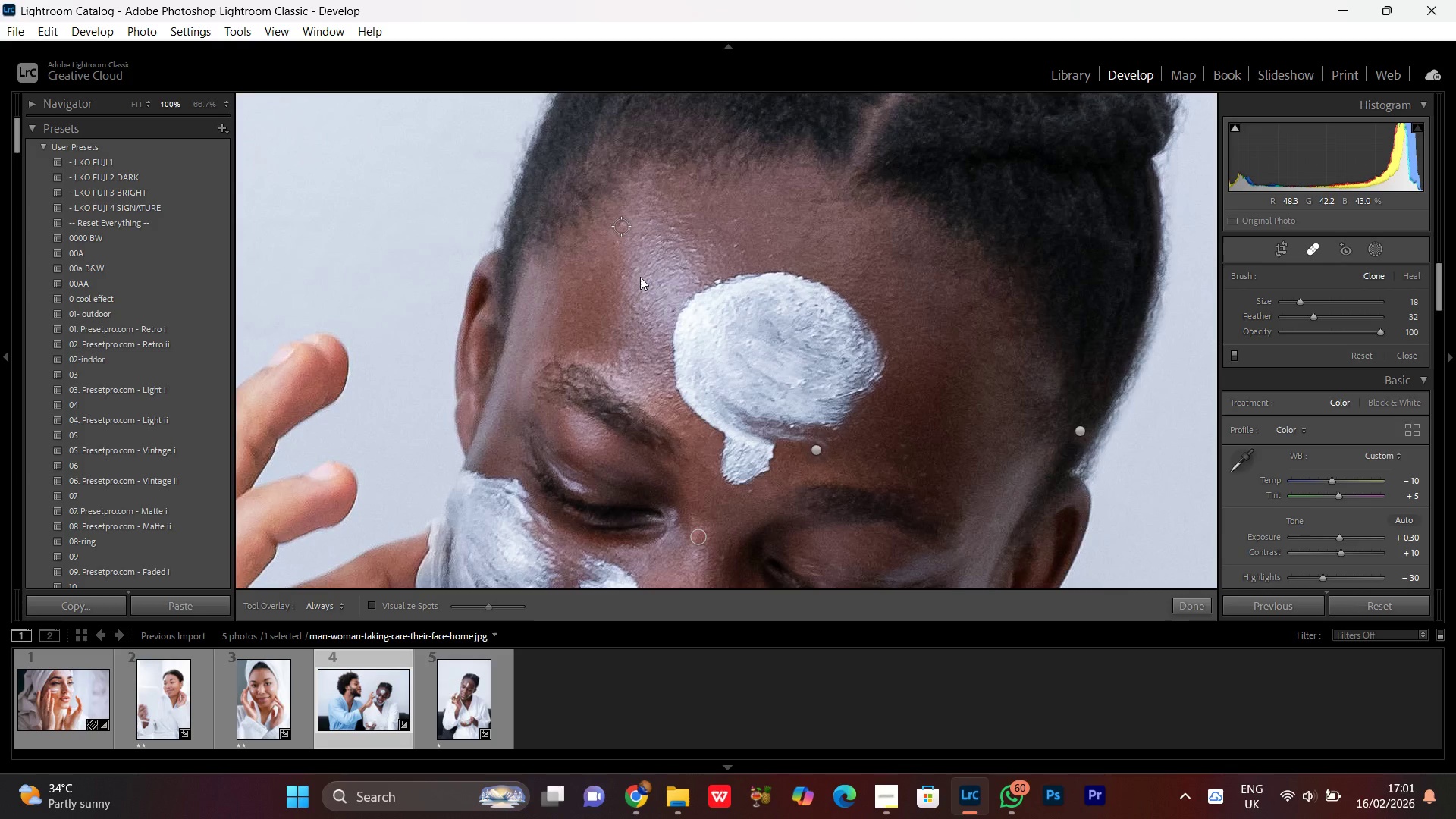 
left_click([574, 319])
 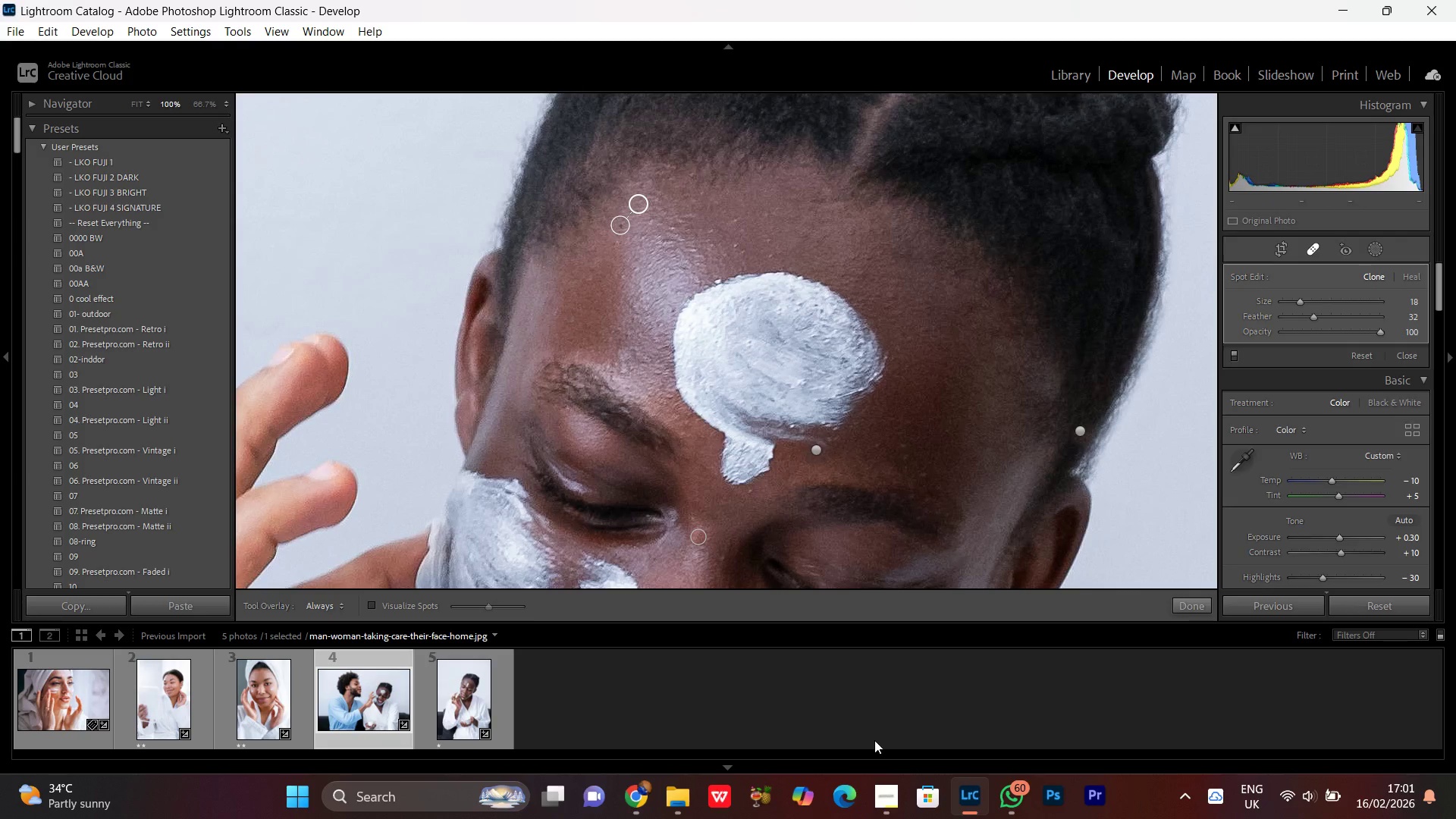 
left_click([882, 808])